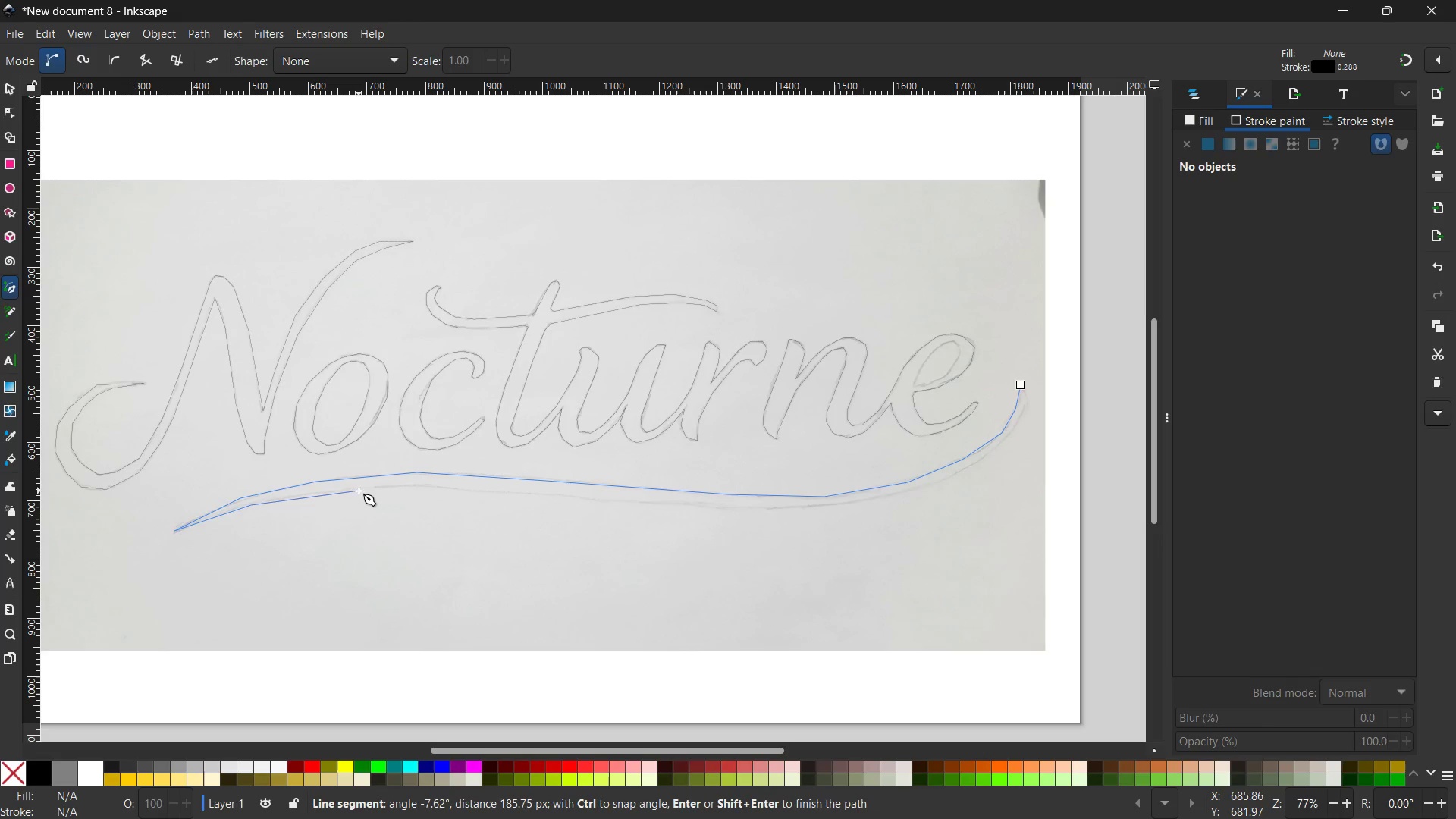 
left_click([427, 486])
 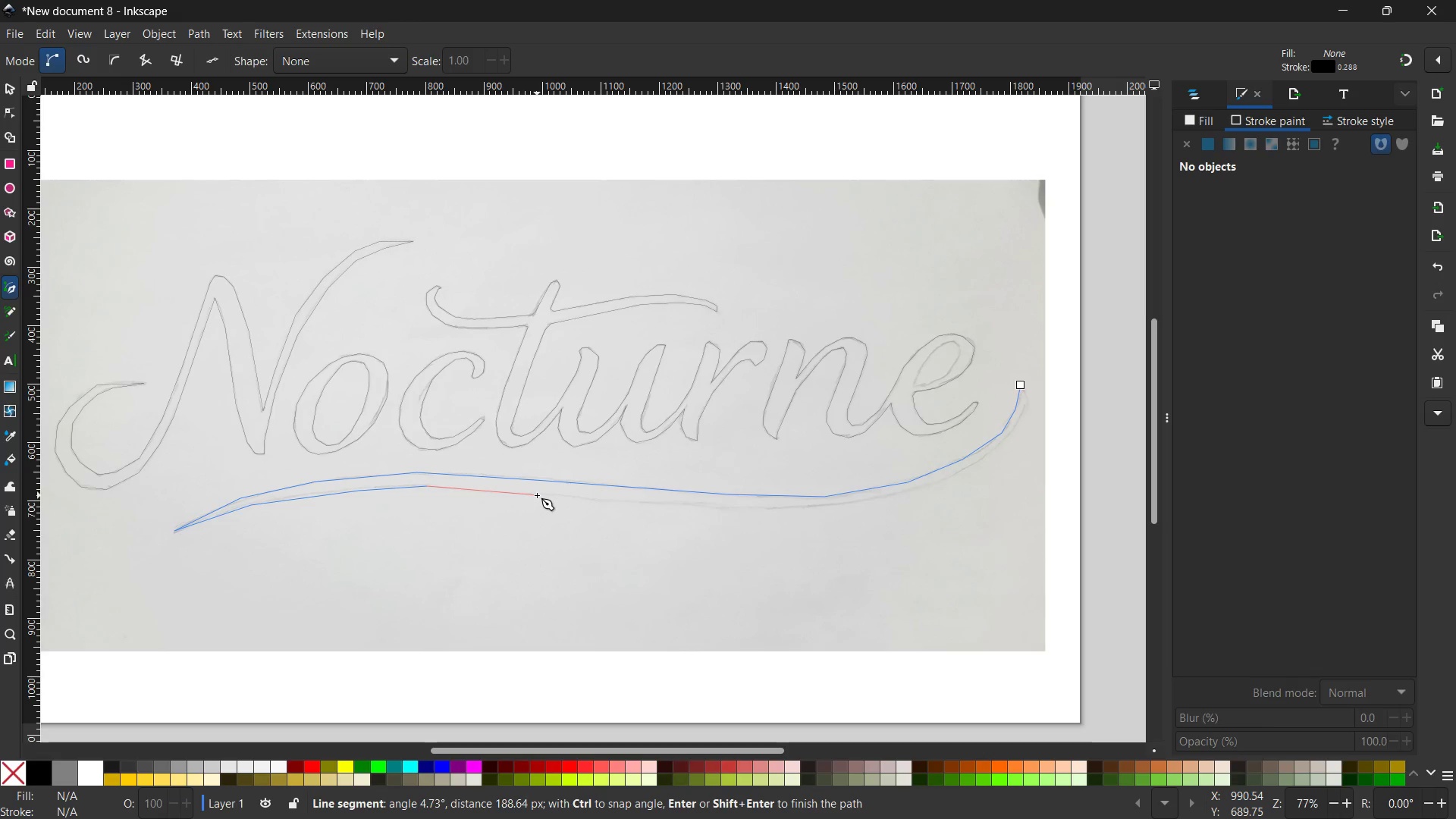 
left_click([537, 495])
 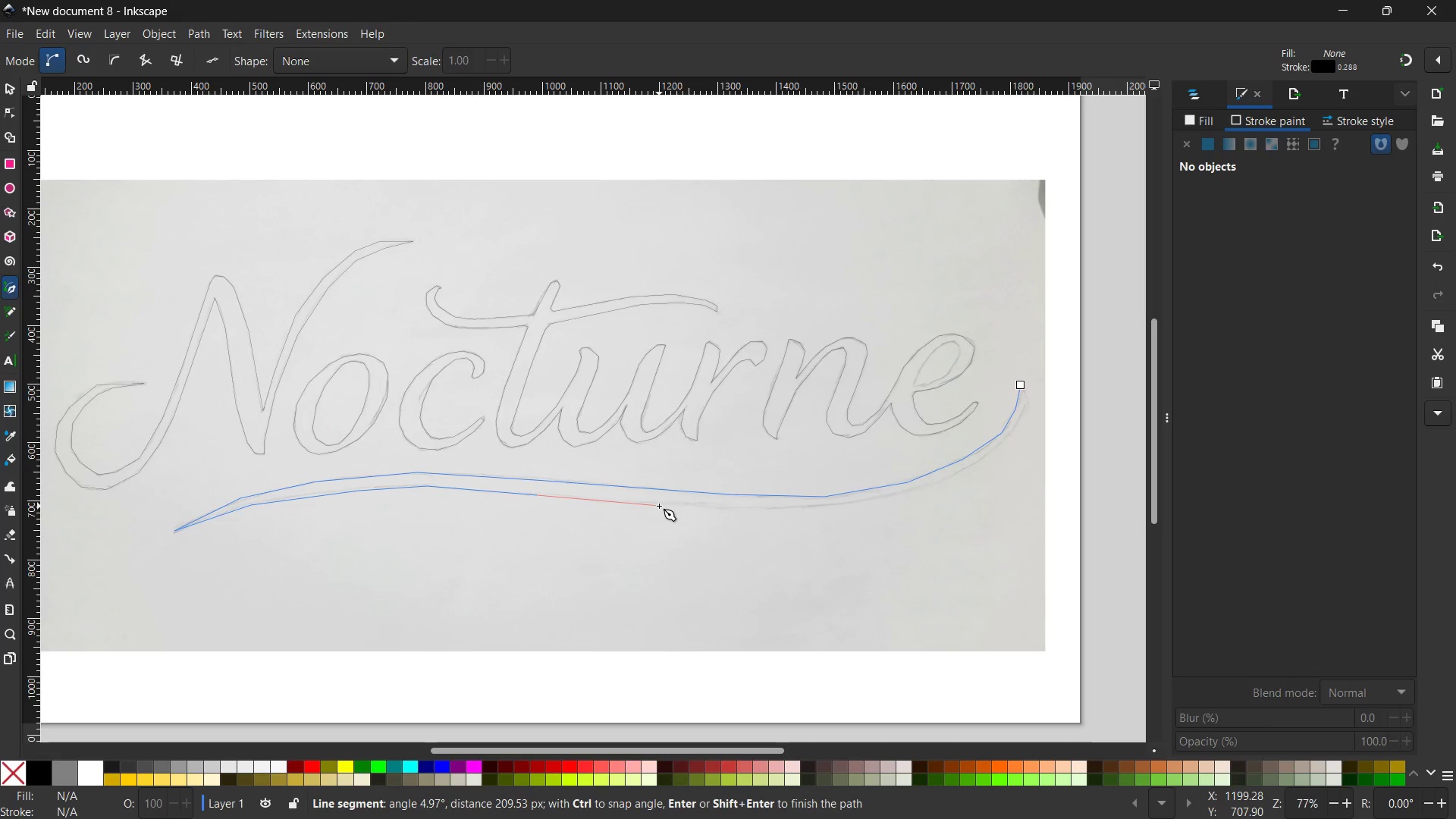 
left_click([660, 505])
 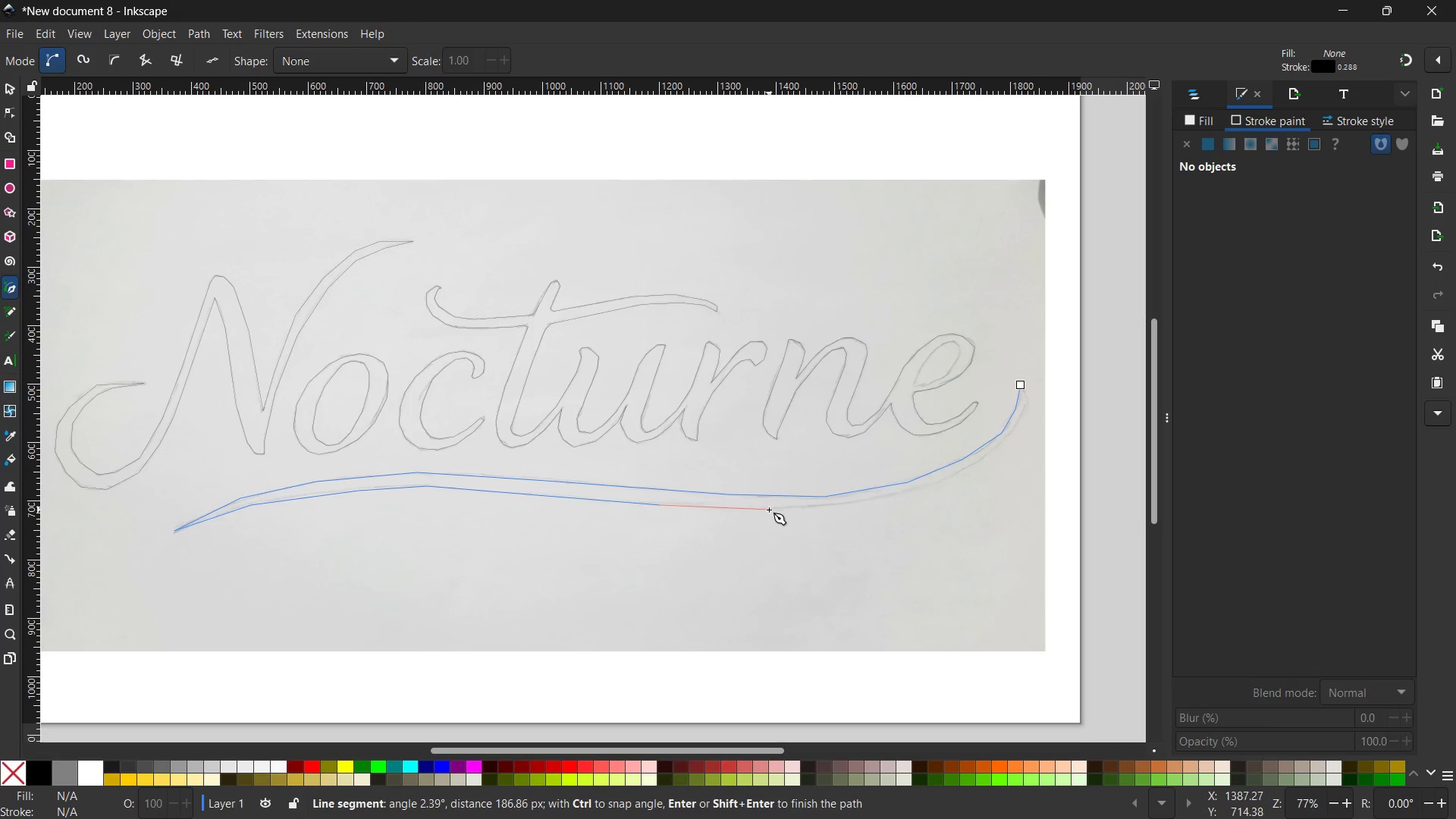 
left_click([769, 510])
 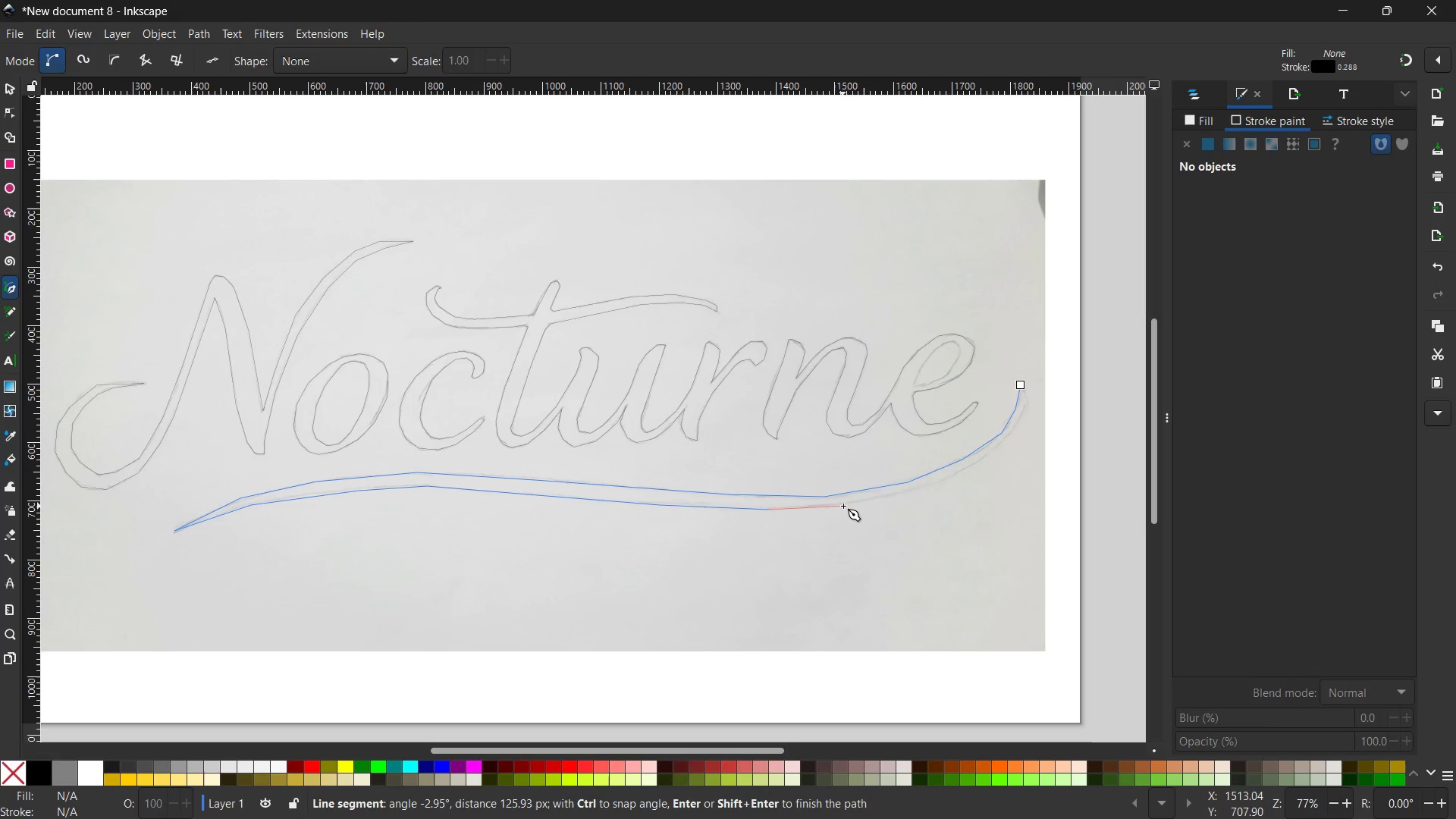 
left_click([843, 507])
 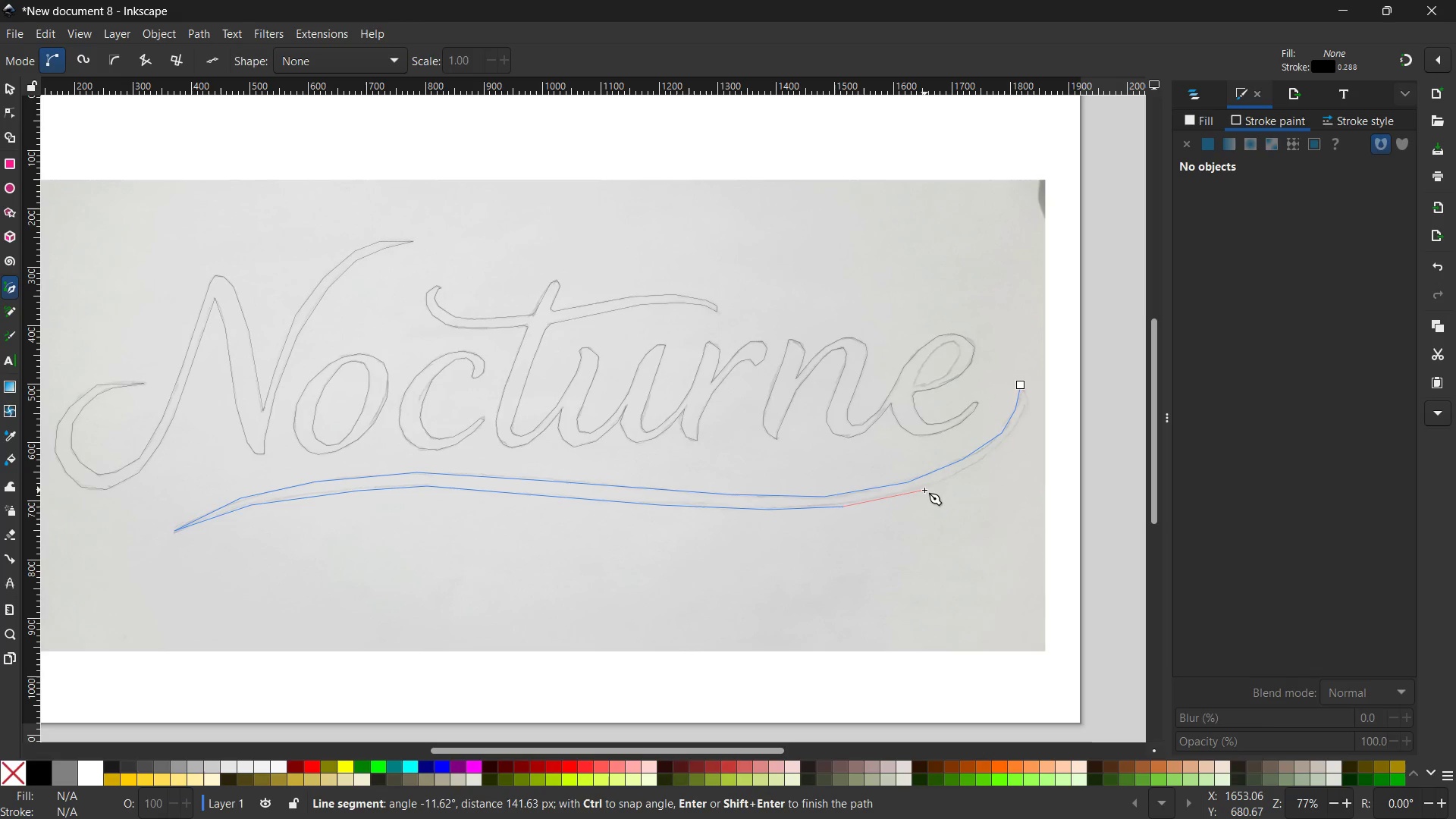 
left_click([924, 490])
 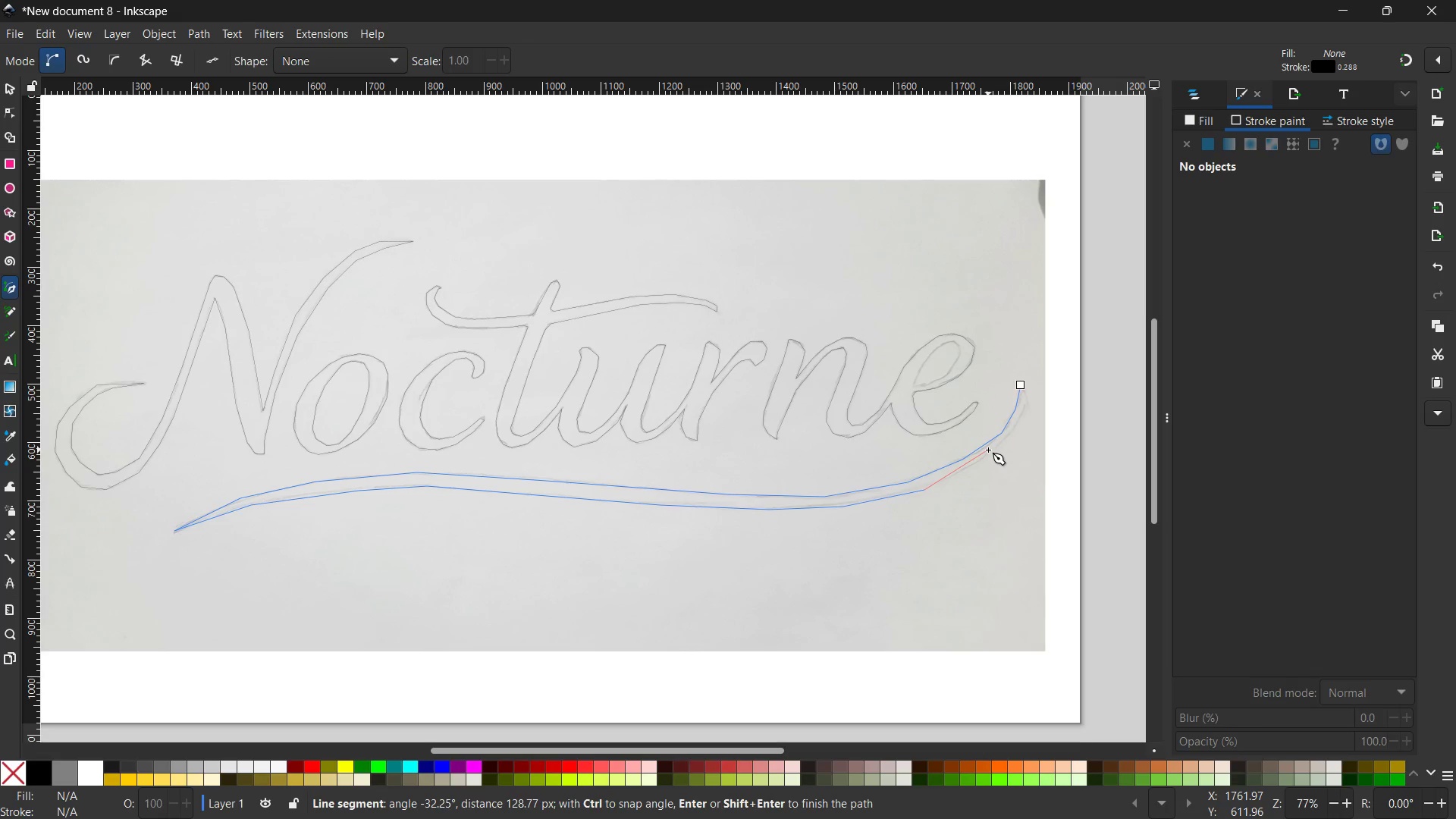 
wait(12.36)
 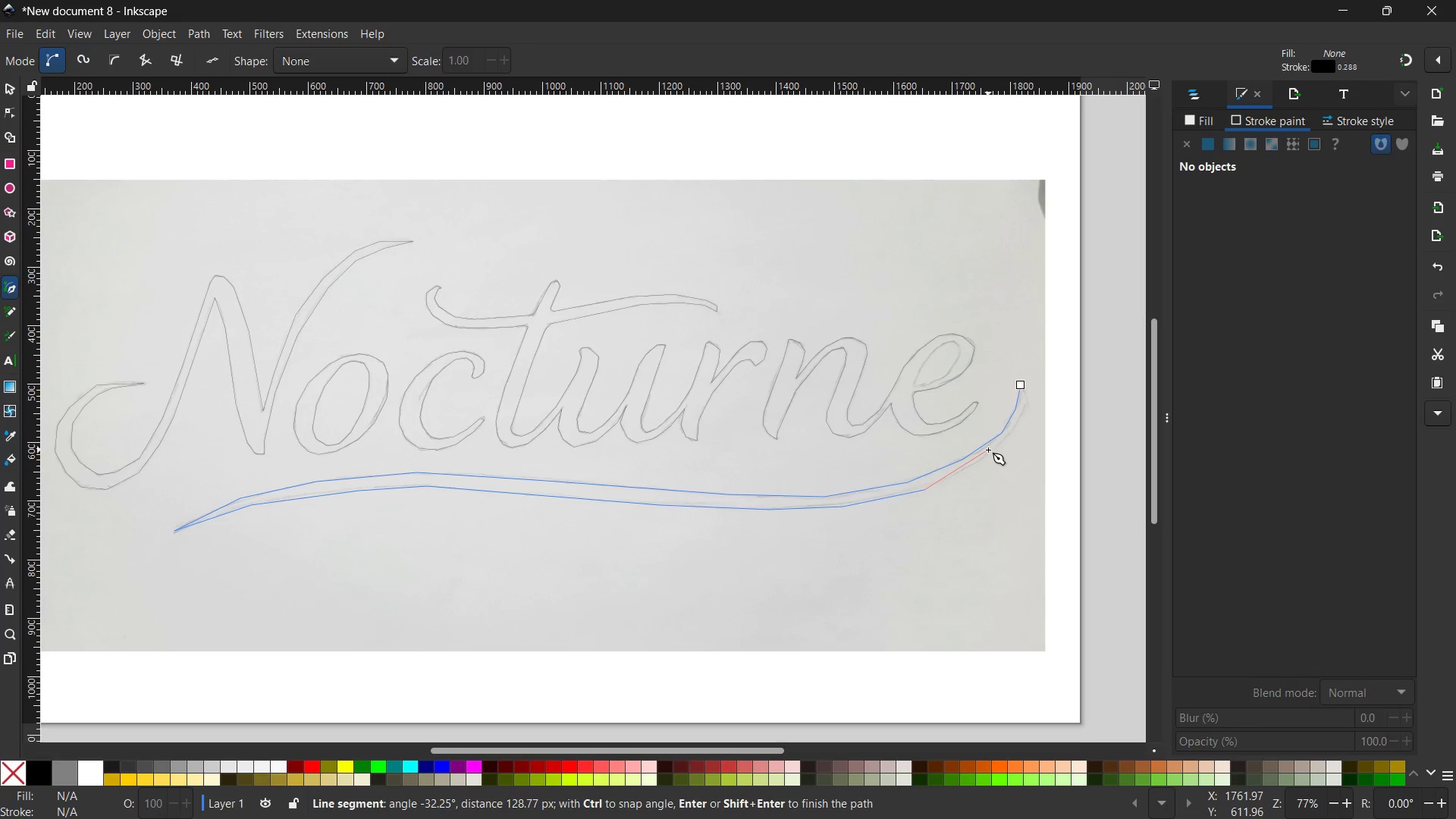 
left_click([986, 458])
 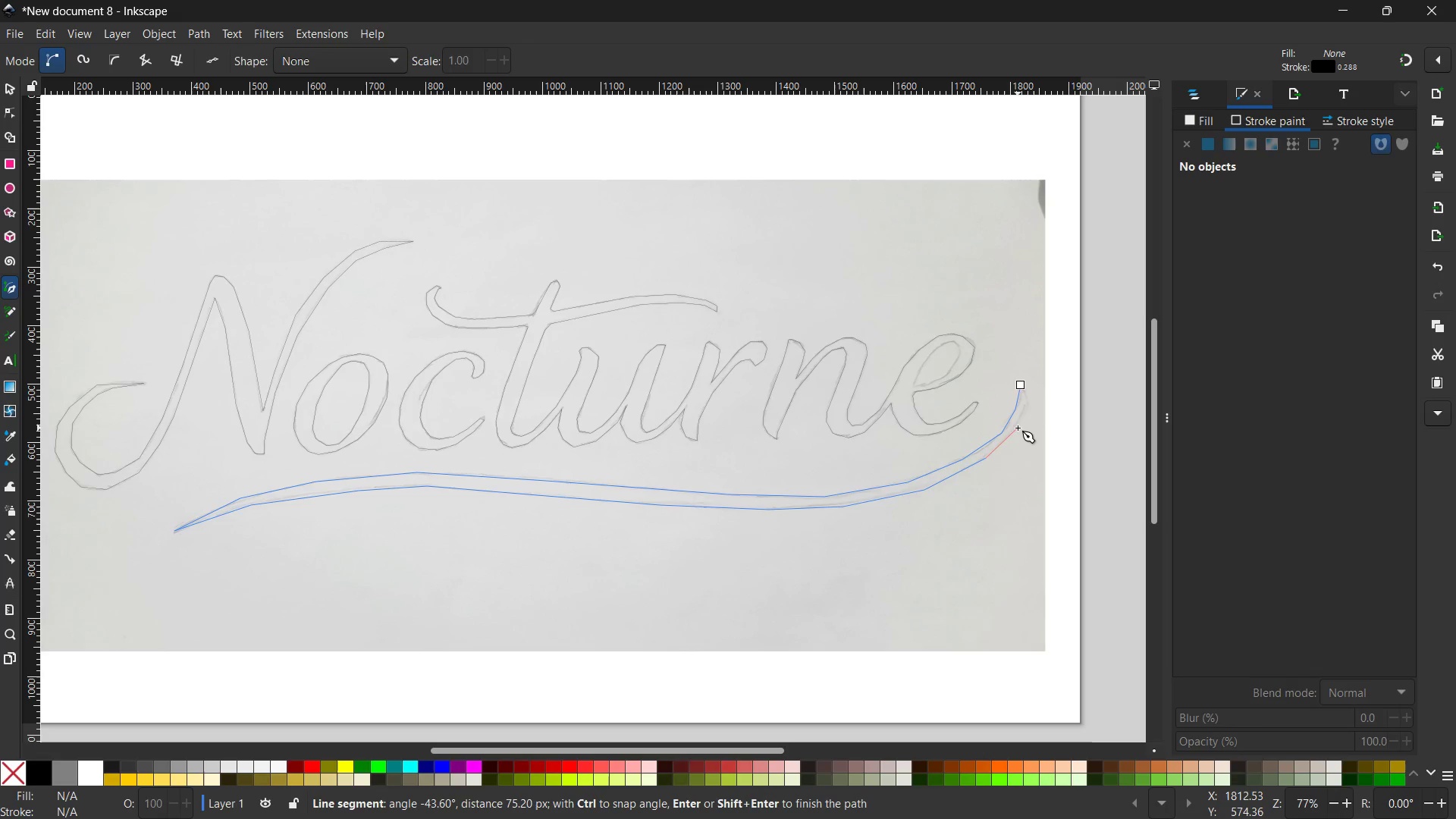 
left_click([1018, 428])
 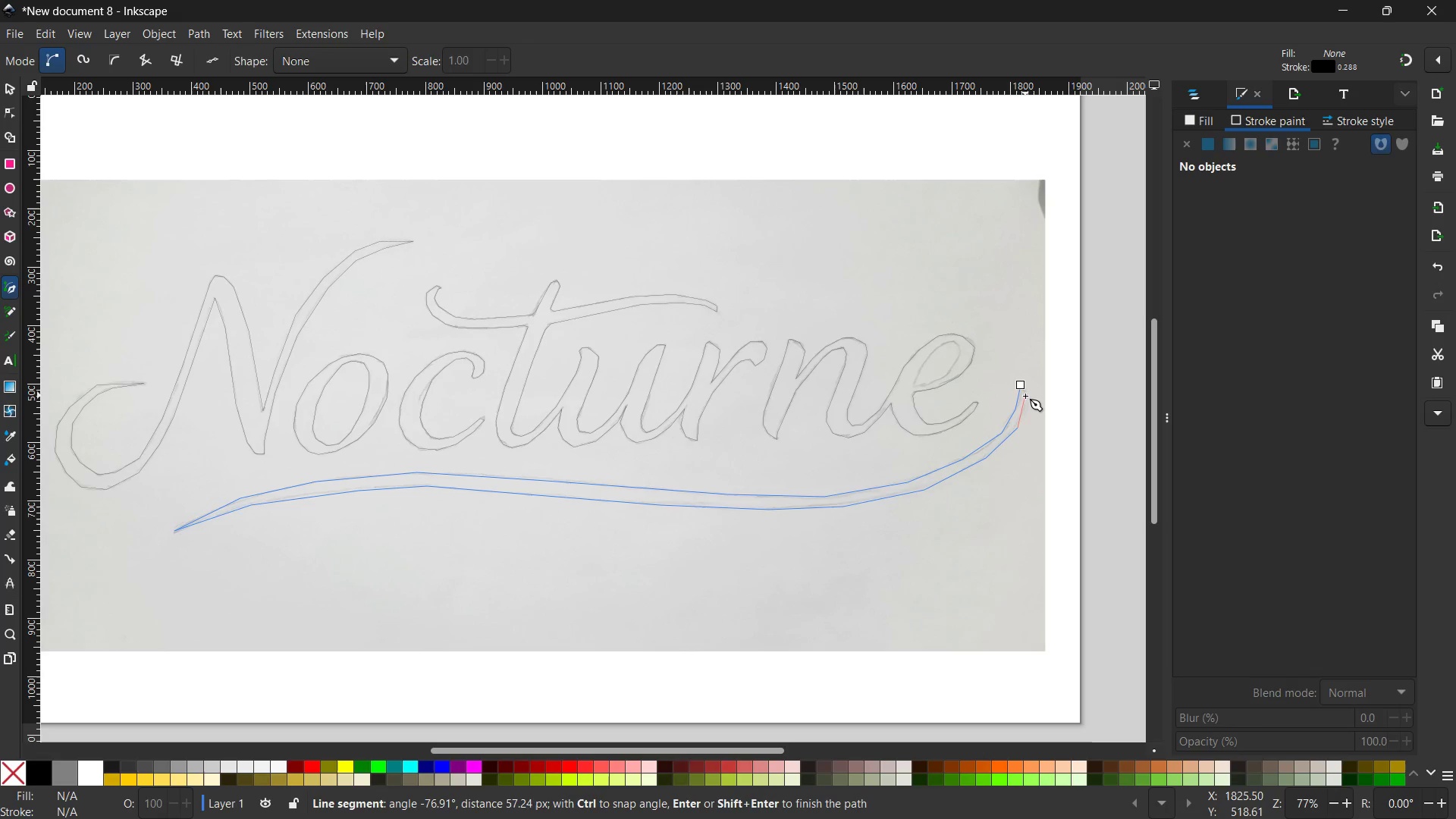 
left_click([1025, 397])
 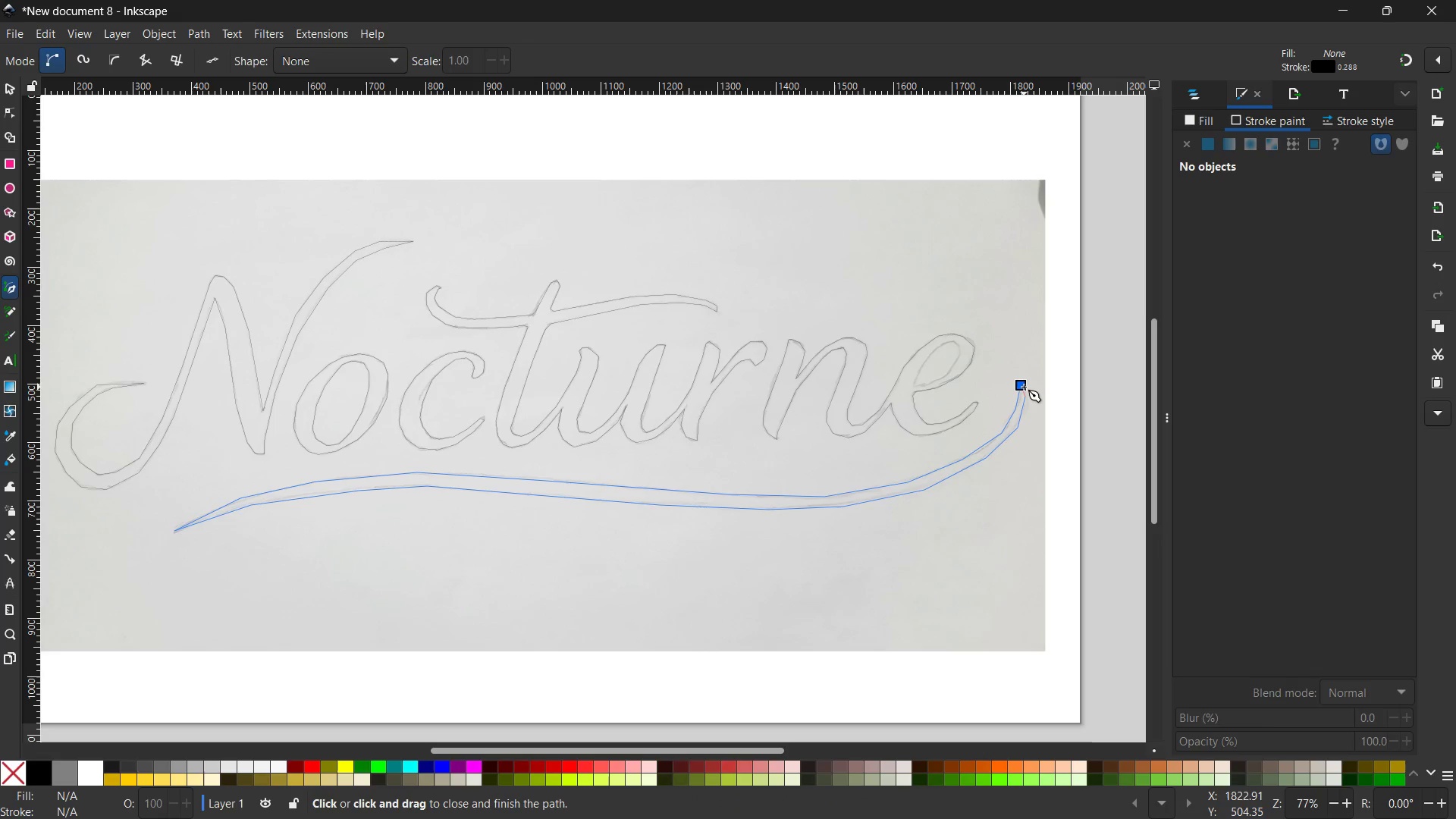 
double_click([1024, 387])
 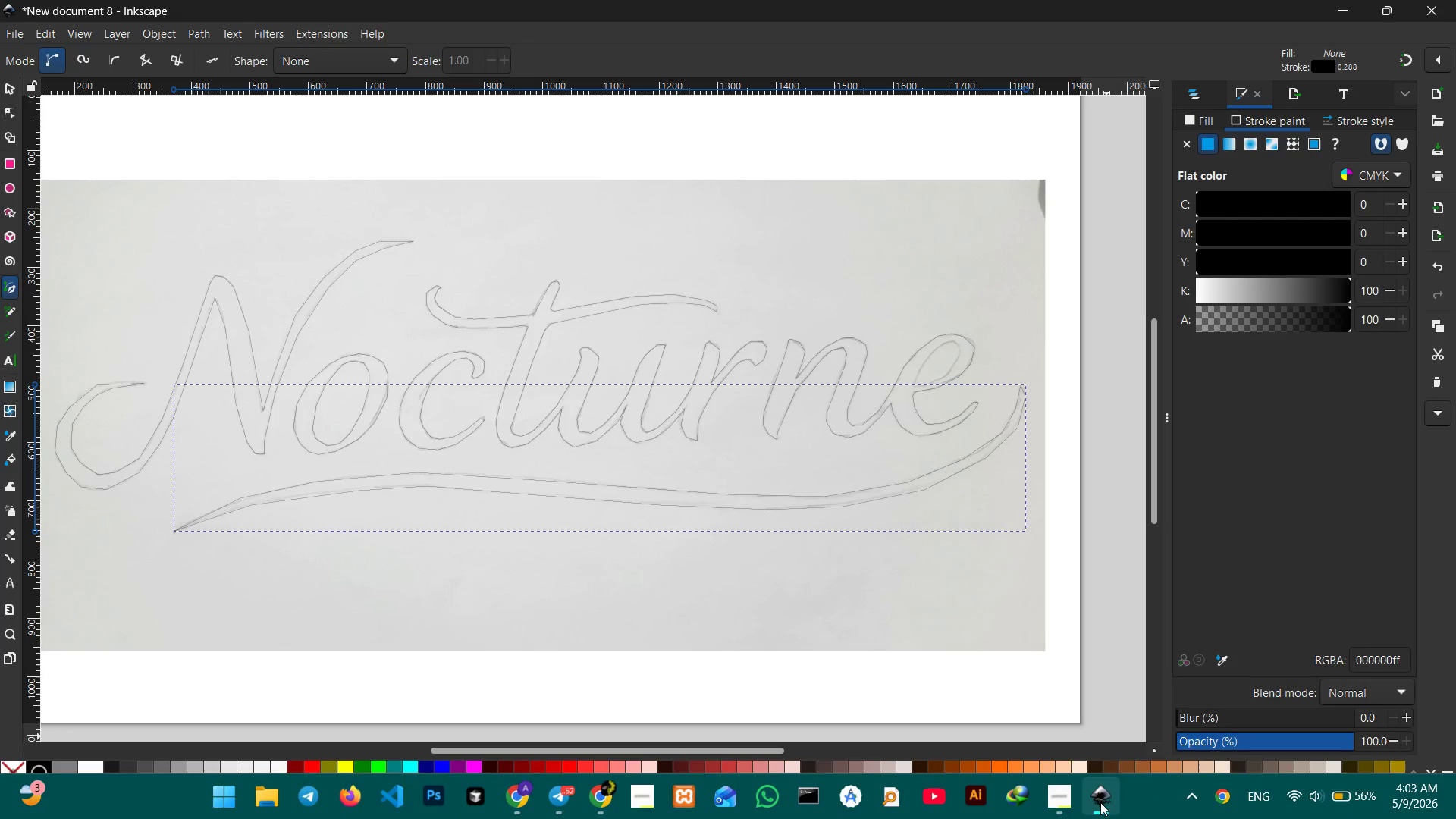 
left_click([1062, 802])